 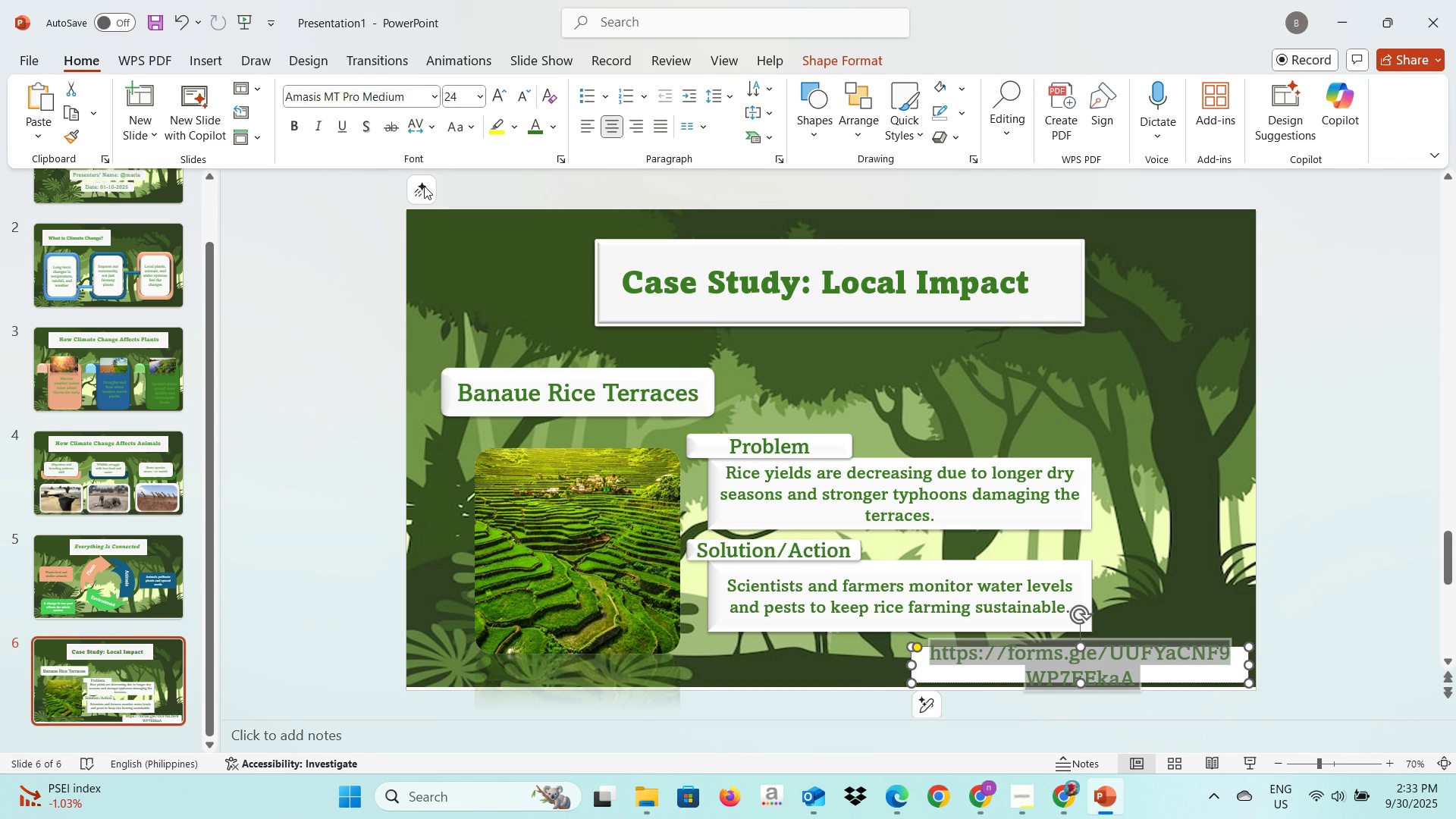 
left_click([478, 96])
 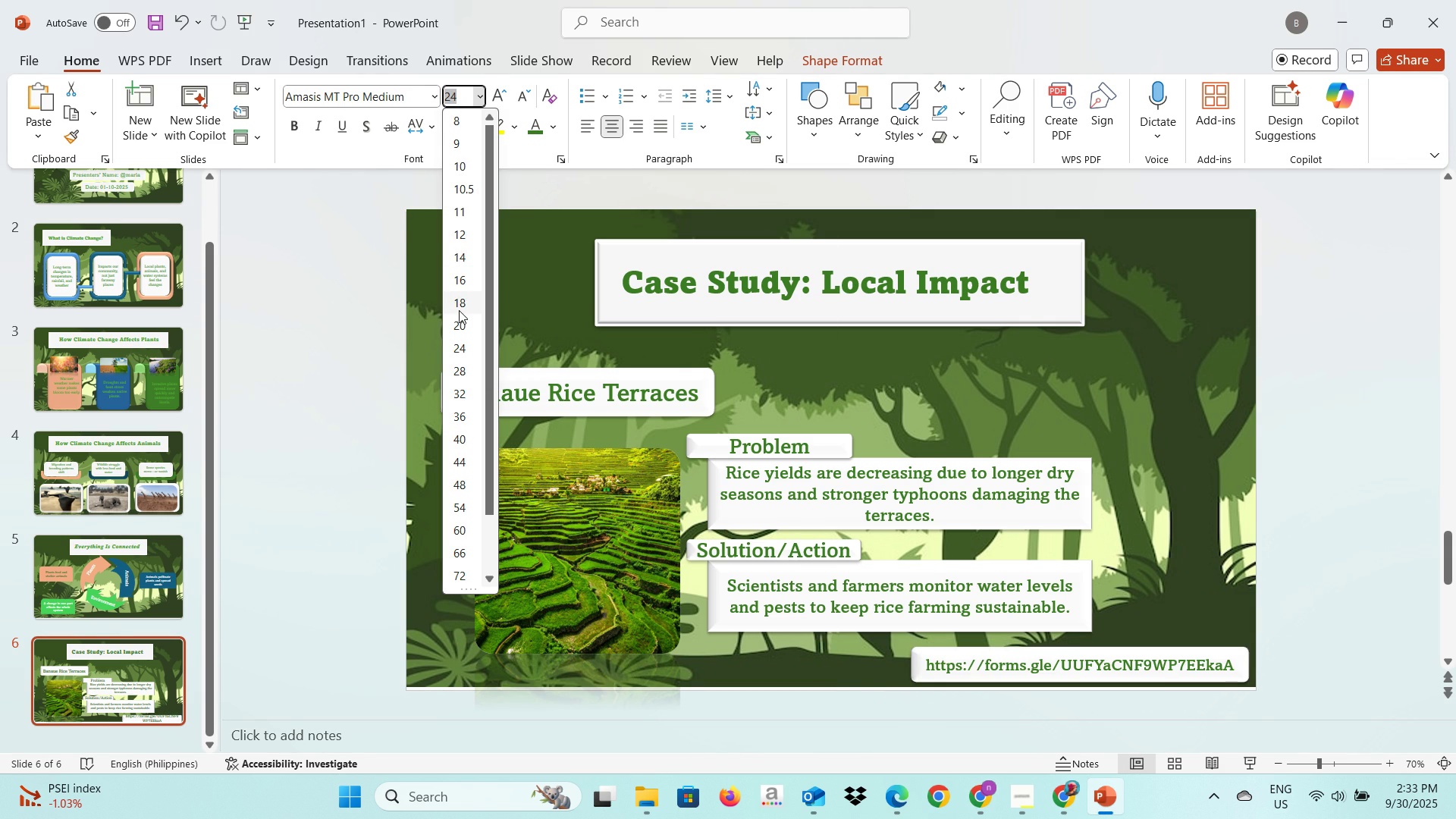 
left_click([459, 310])
 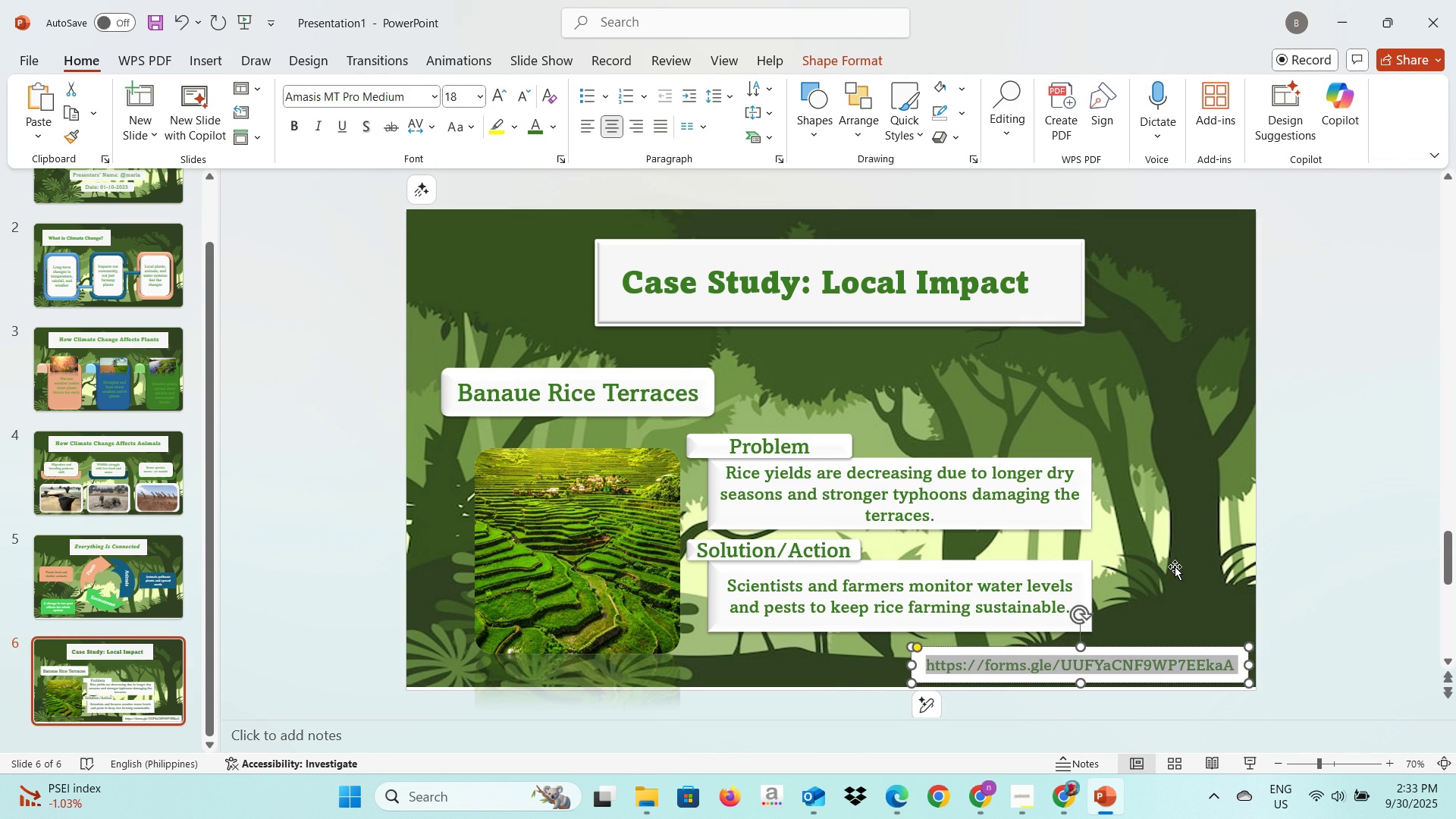 
left_click([1175, 566])
 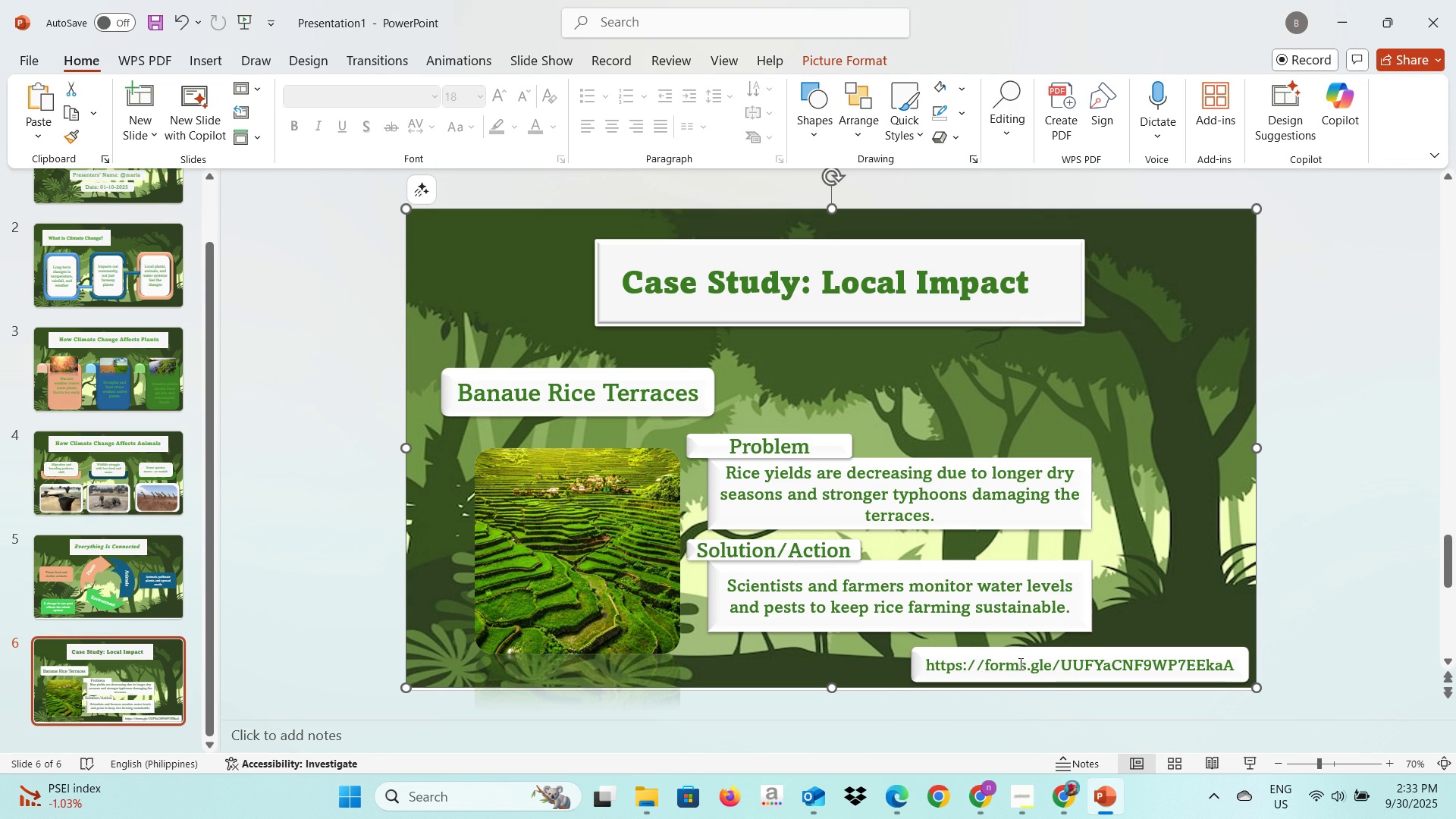 
left_click([1017, 657])